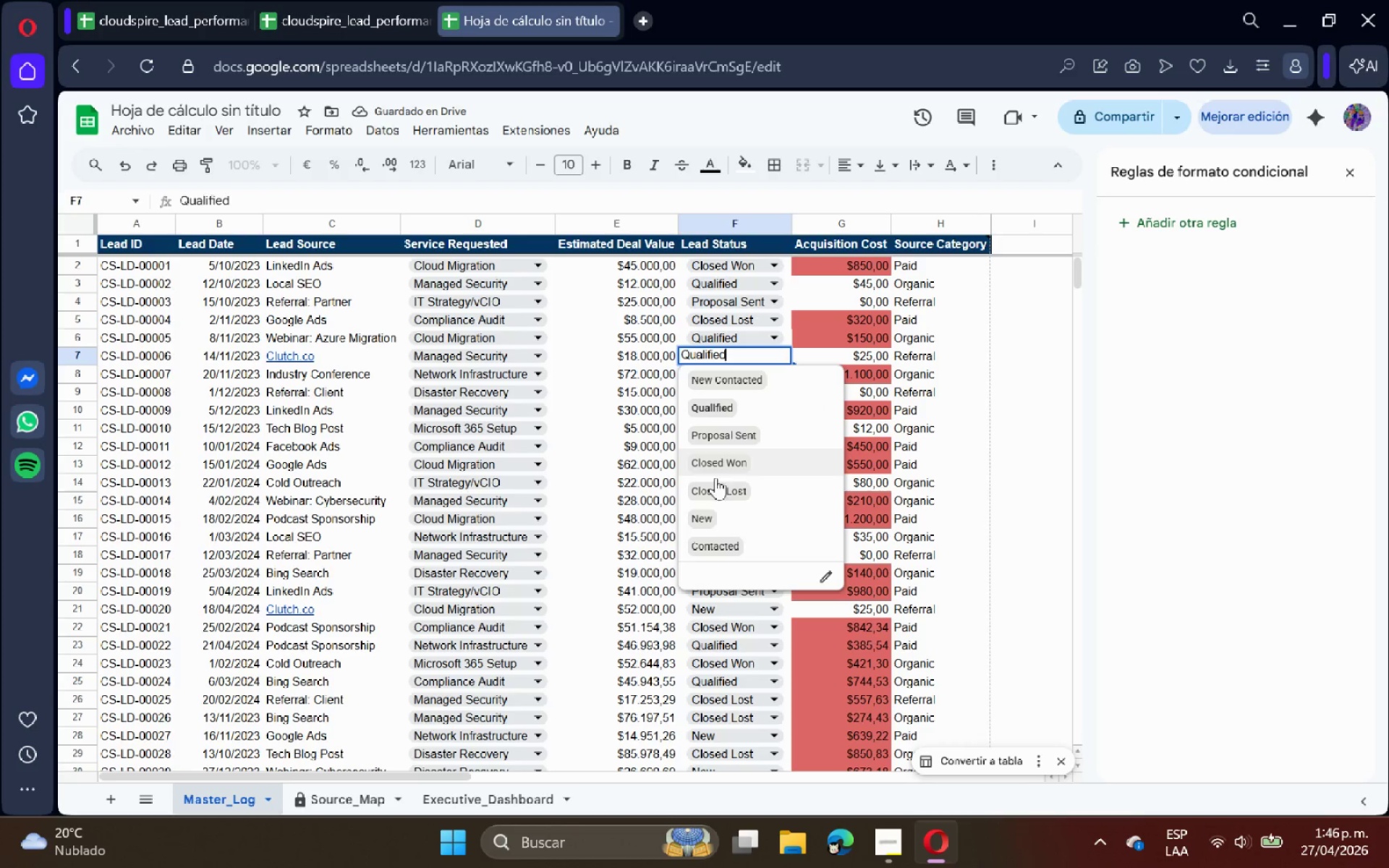 
left_click([709, 519])
 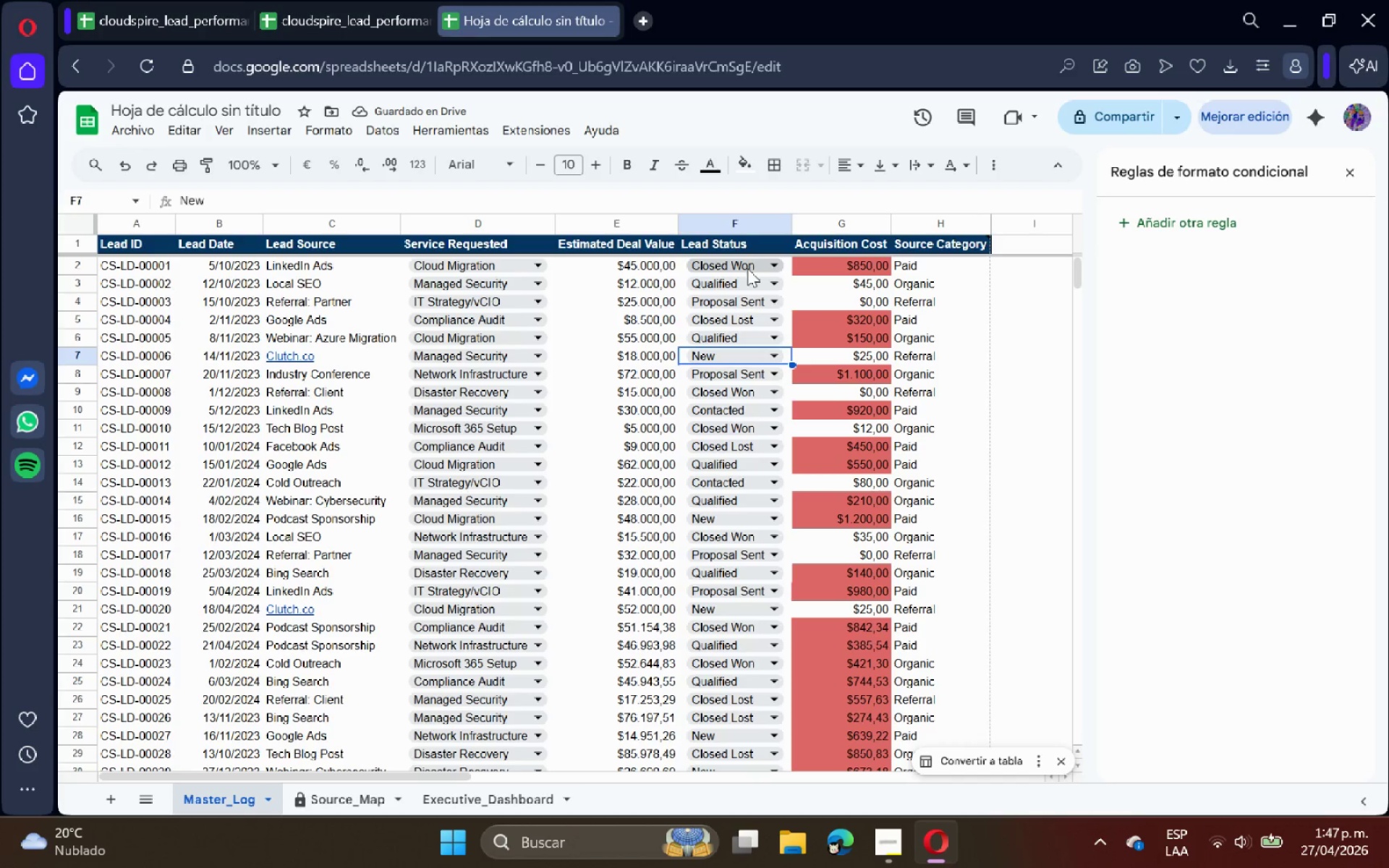 
wait(5.2)
 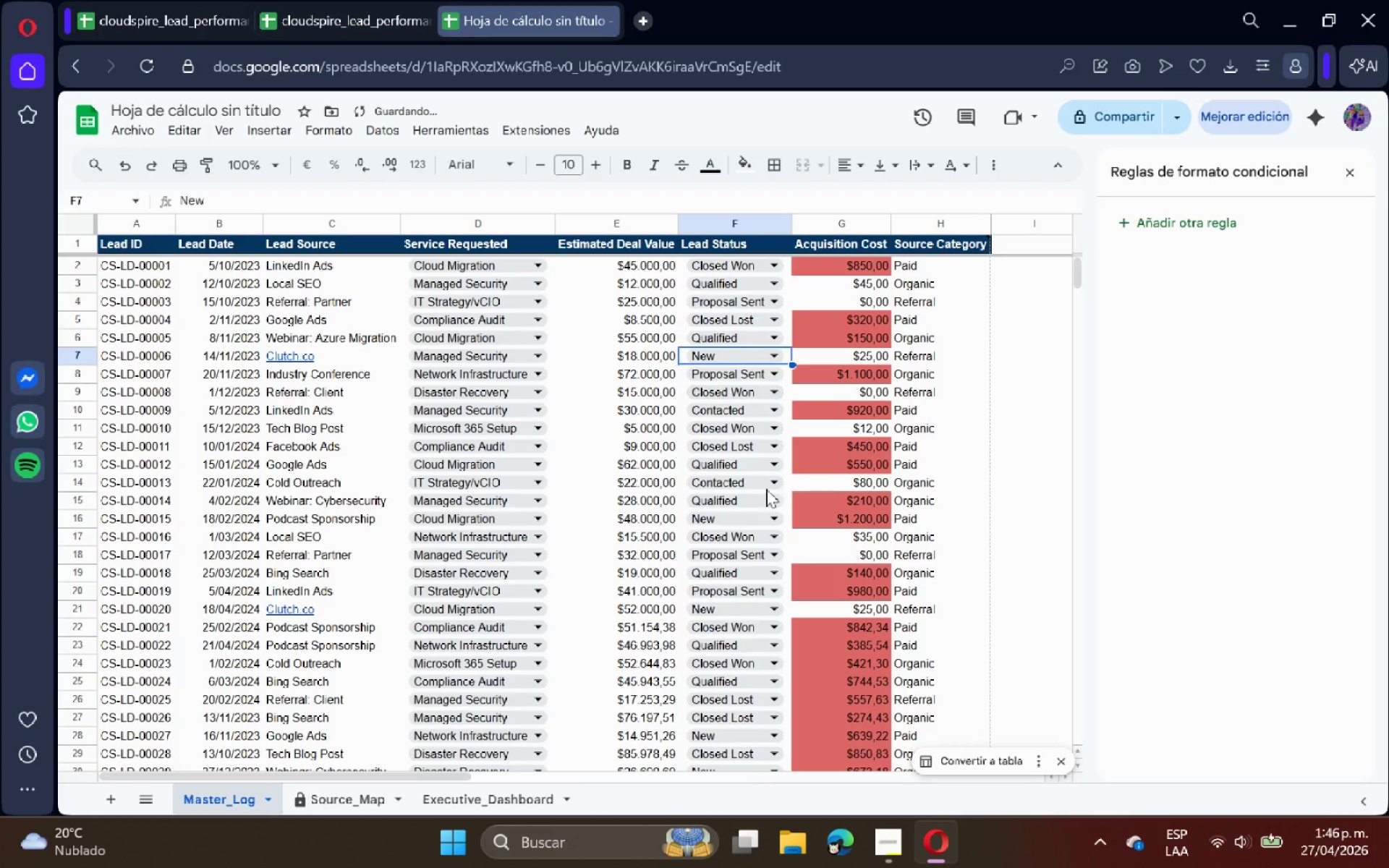 
left_click([484, 793])
 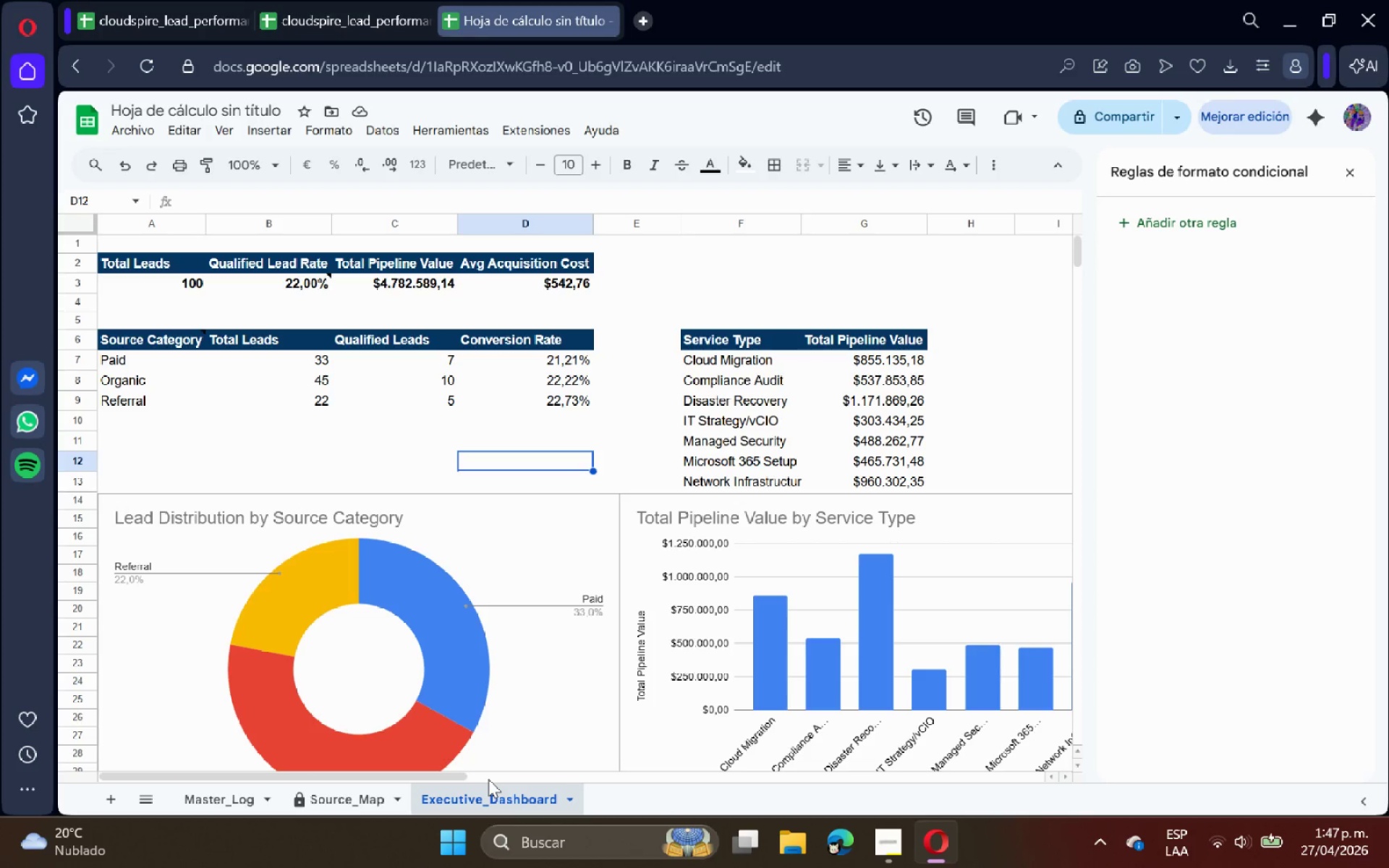 
wait(15.06)
 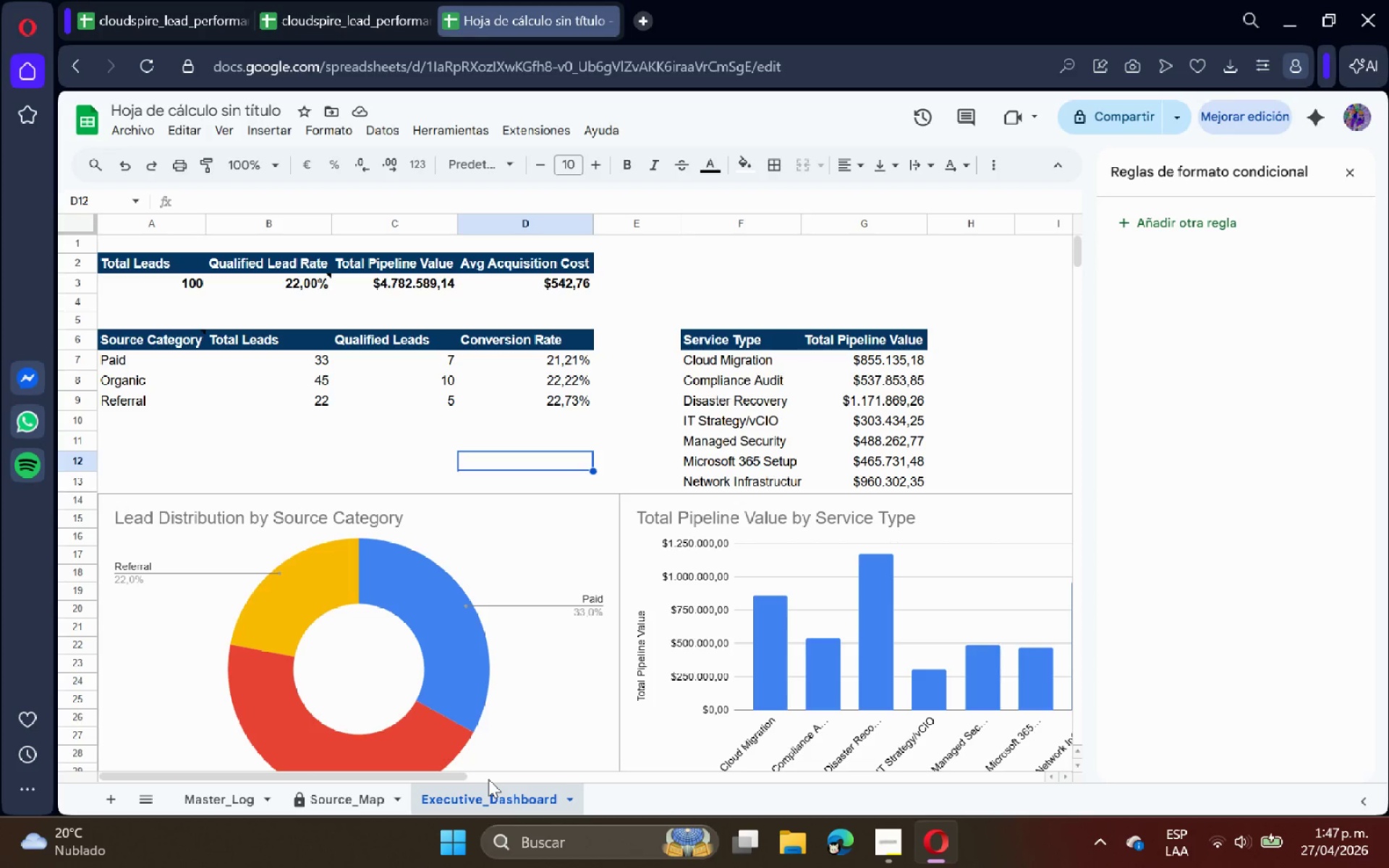 
left_click([319, 806])
 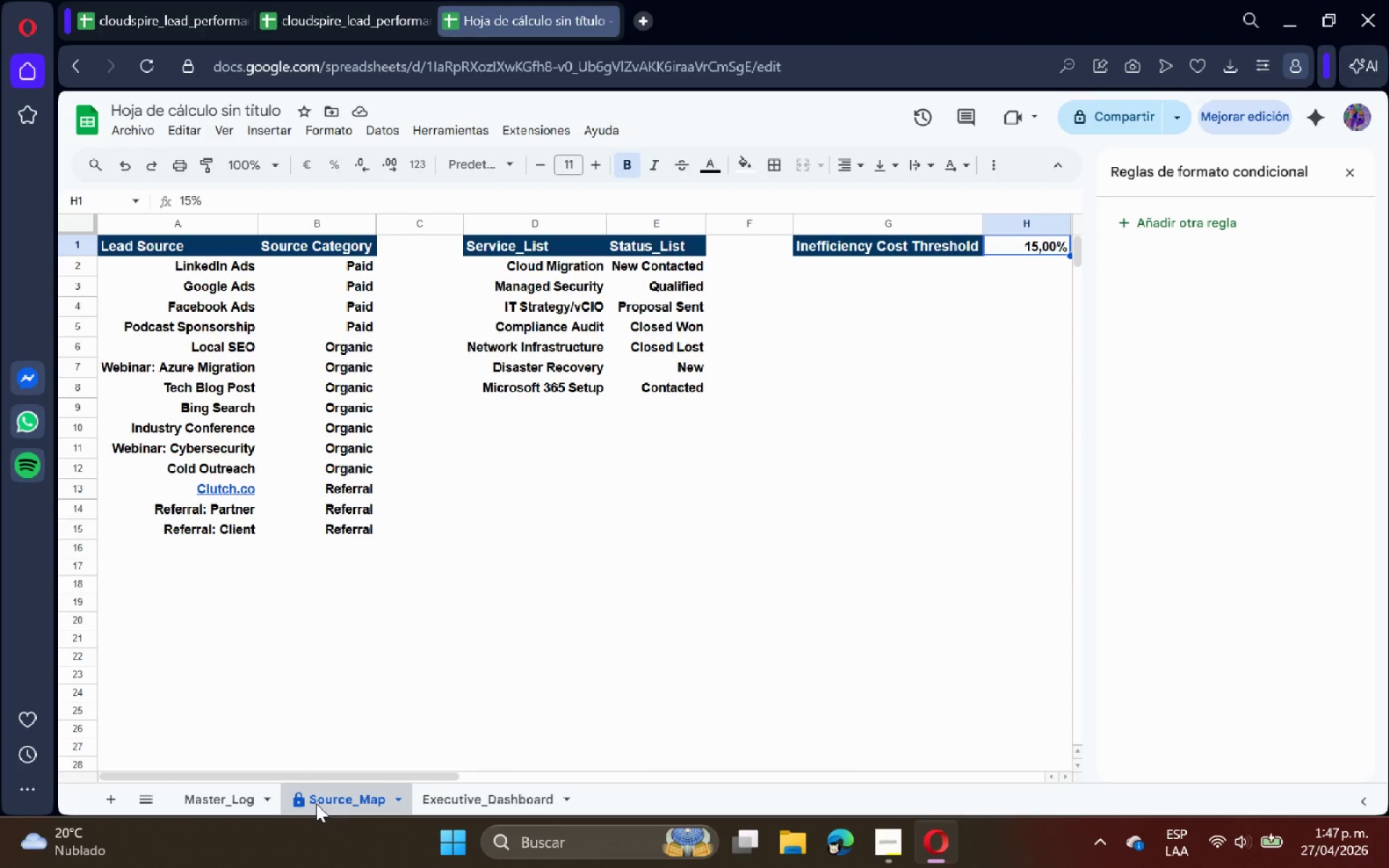 
wait(23.23)
 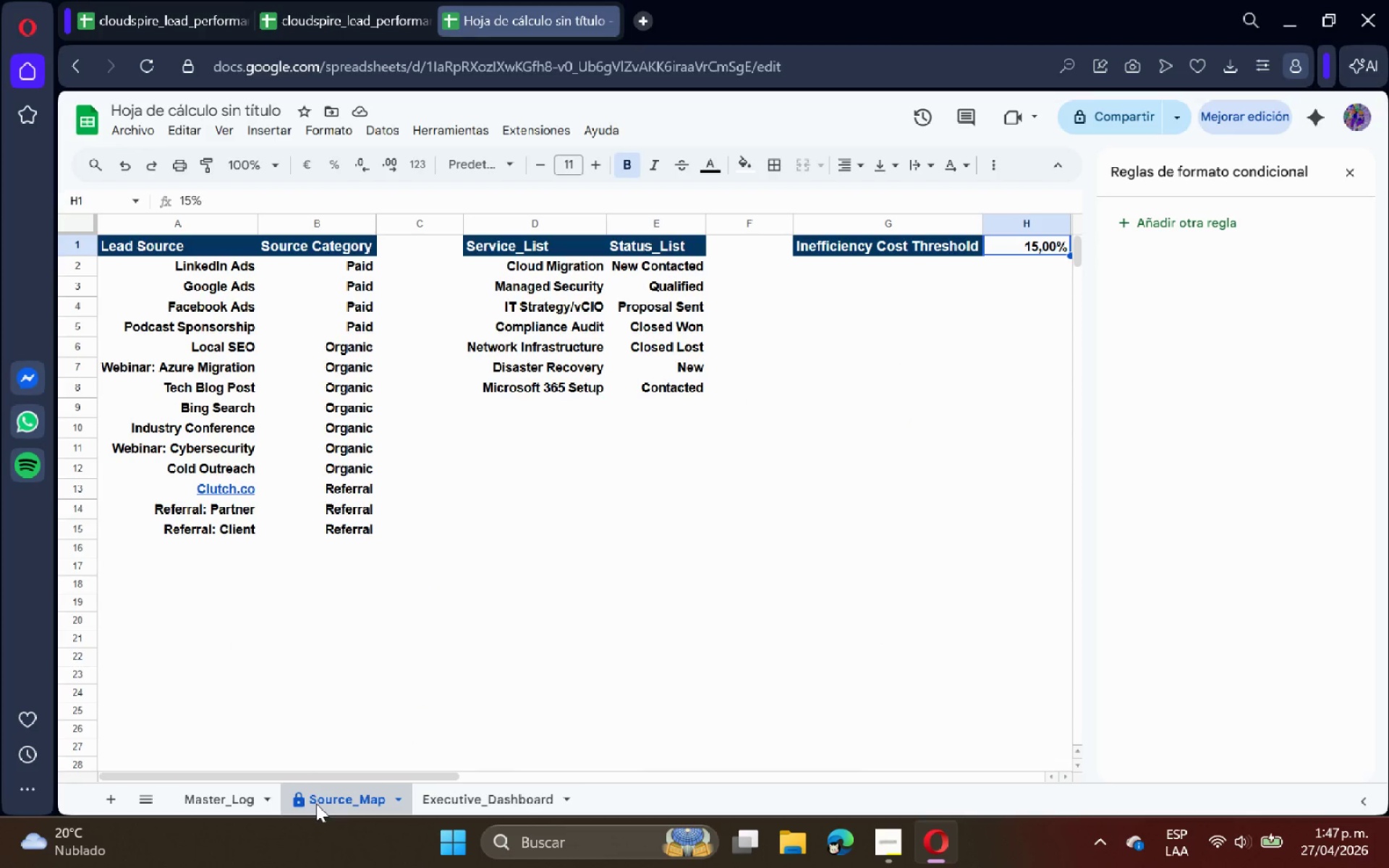 
left_click([886, 831])